 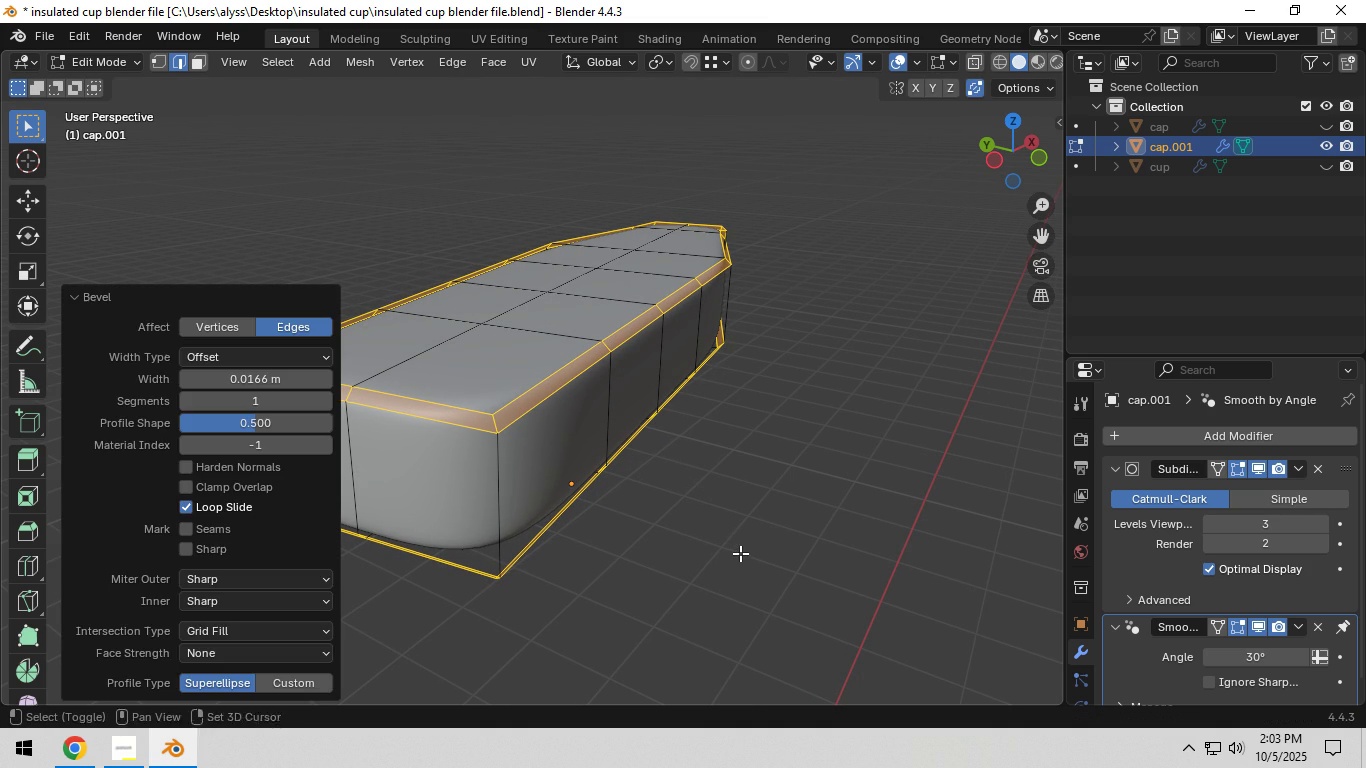 
key(Shift+ShiftLeft)
 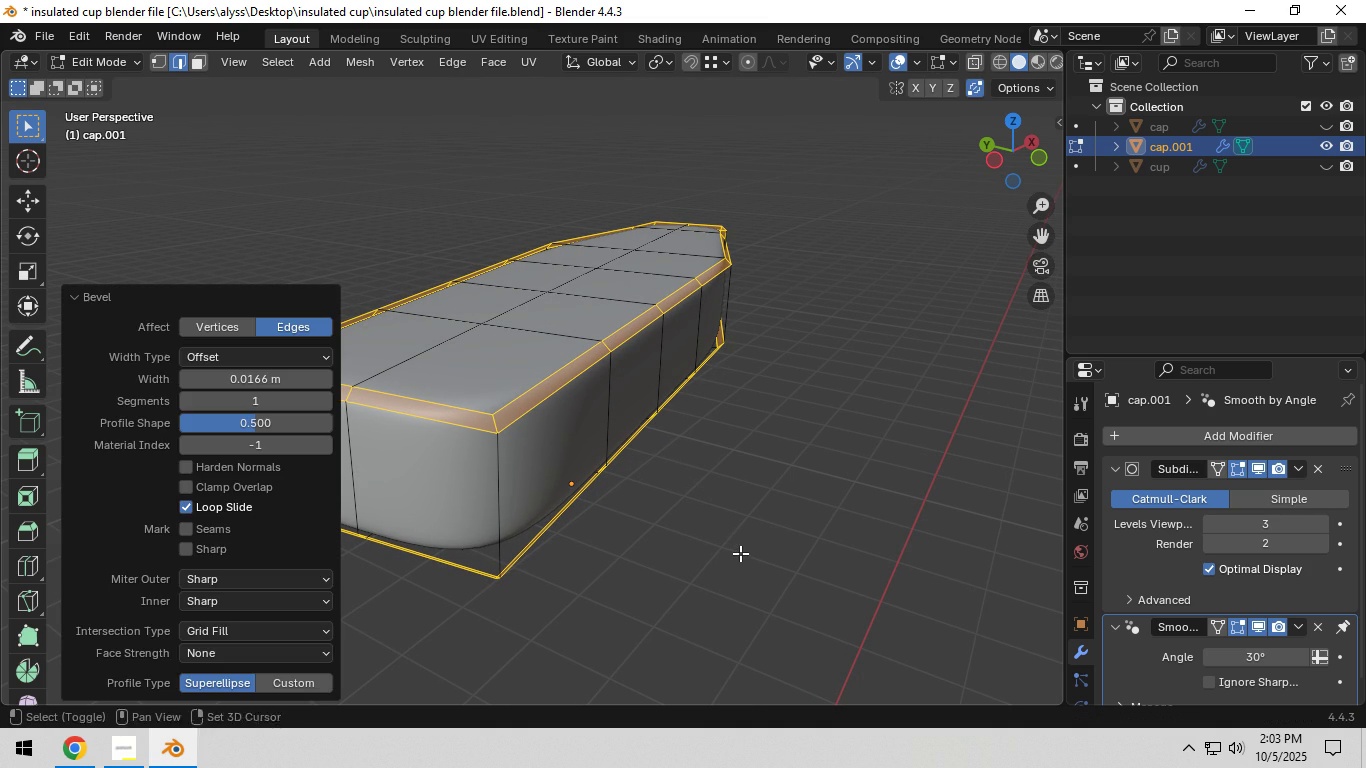 
key(Shift+ShiftLeft)
 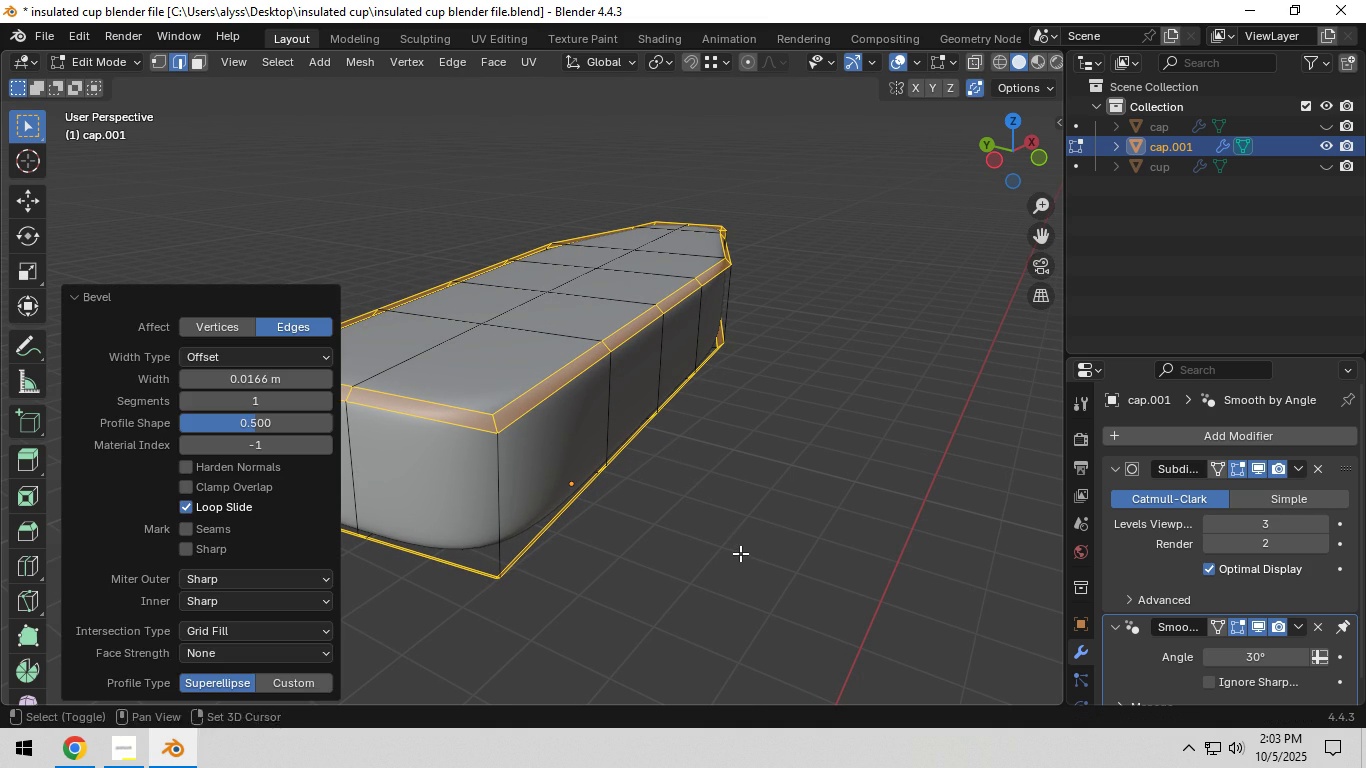 
key(Shift+ShiftLeft)
 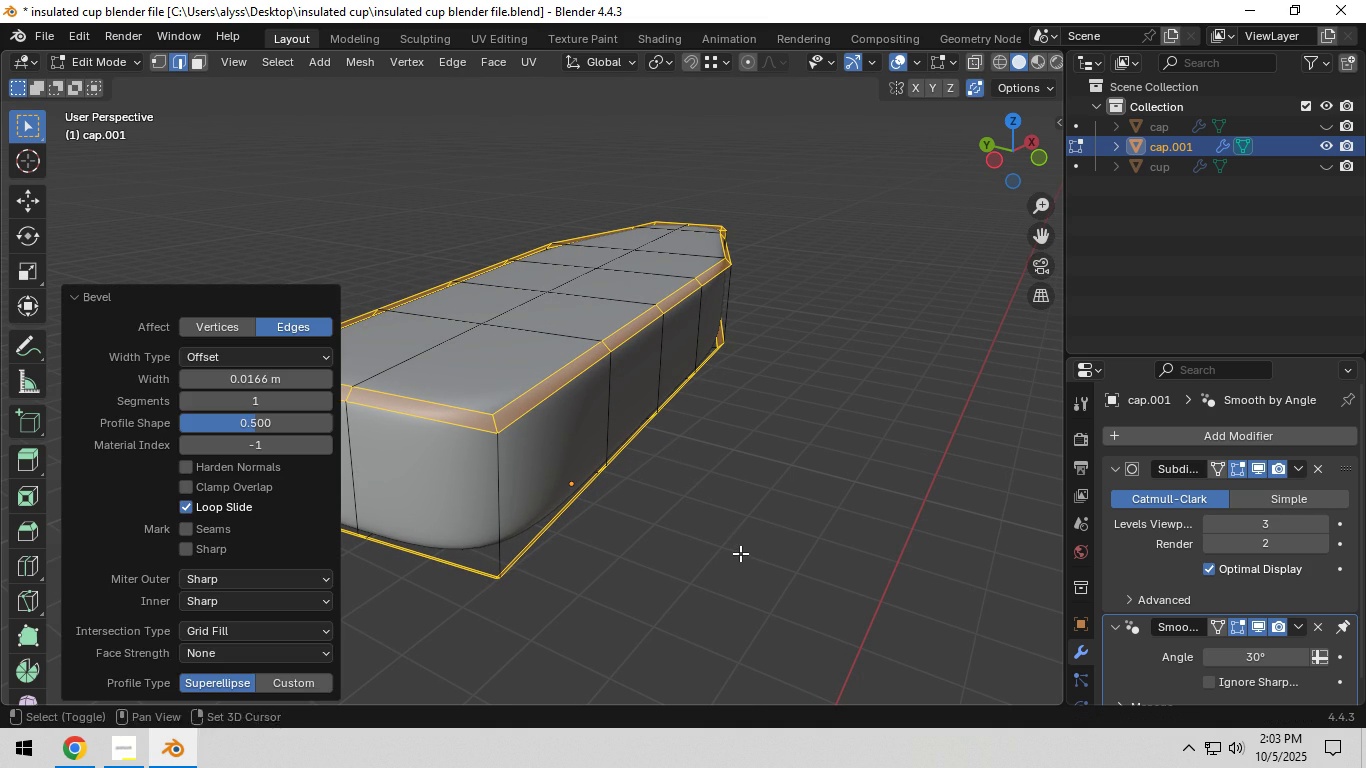 
left_click([740, 553])
 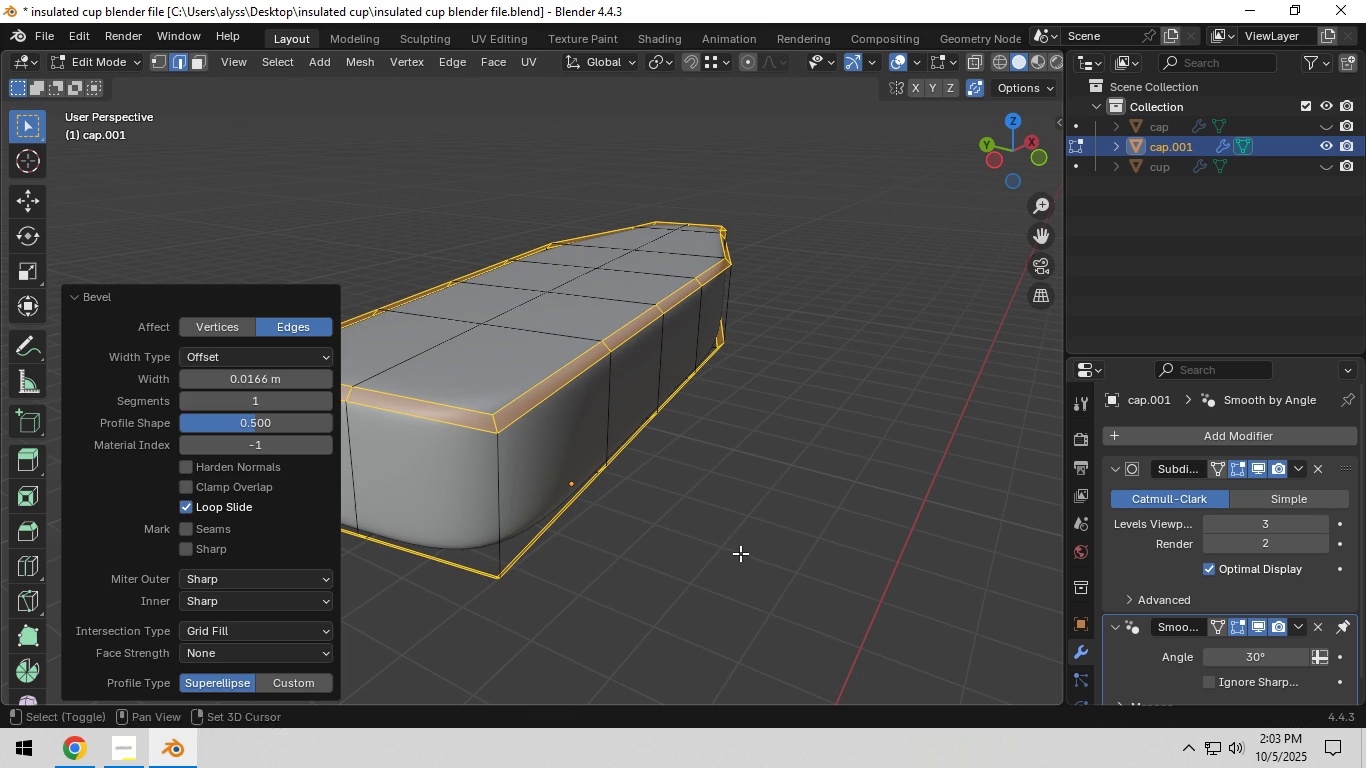 
key(Shift+ShiftLeft)
 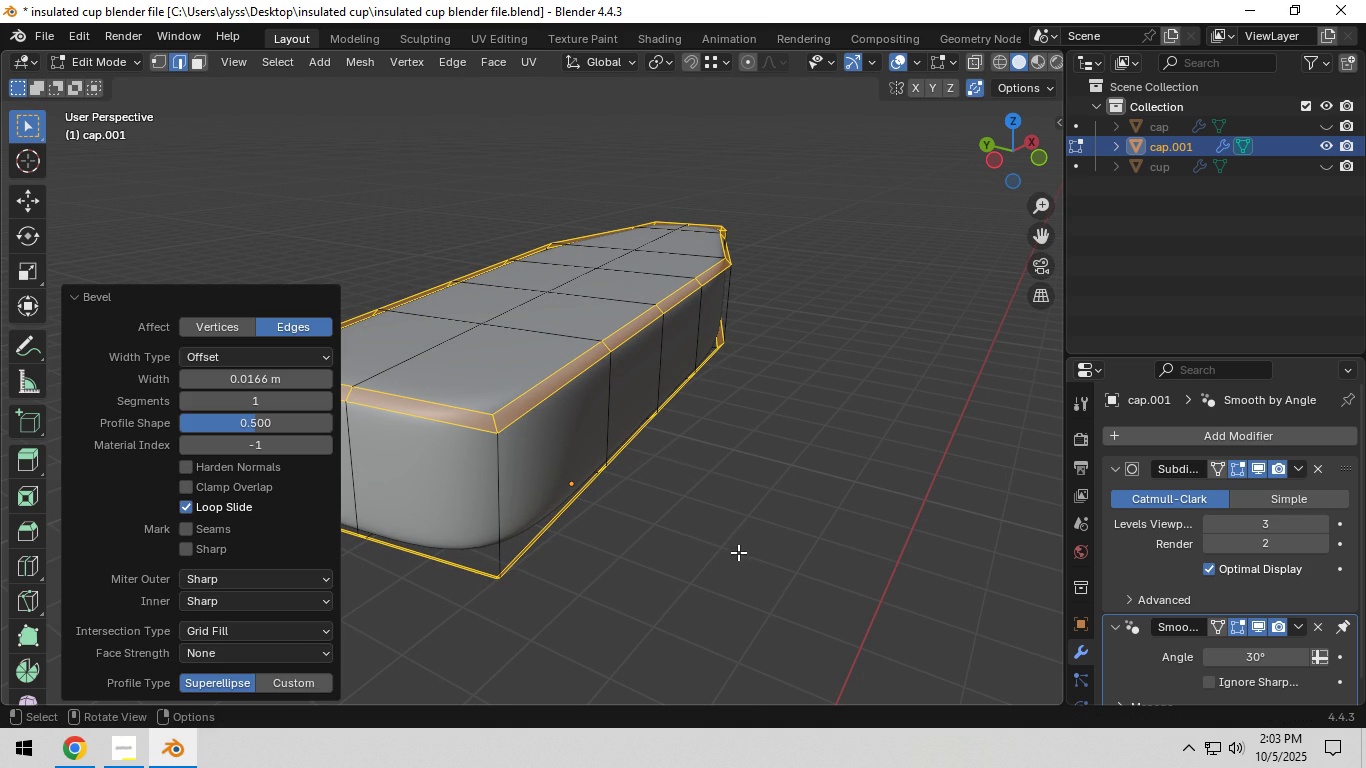 
key(Shift+ShiftLeft)
 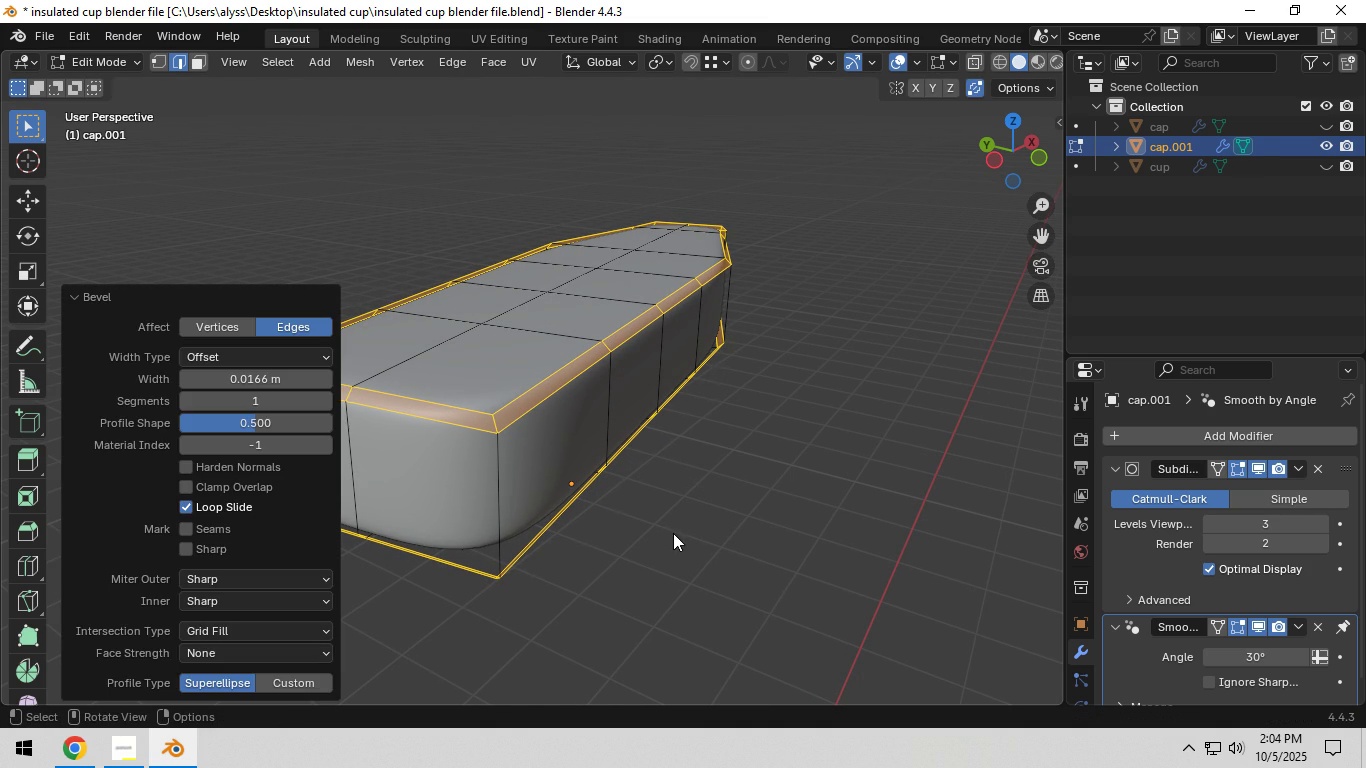 
key(Tab)